 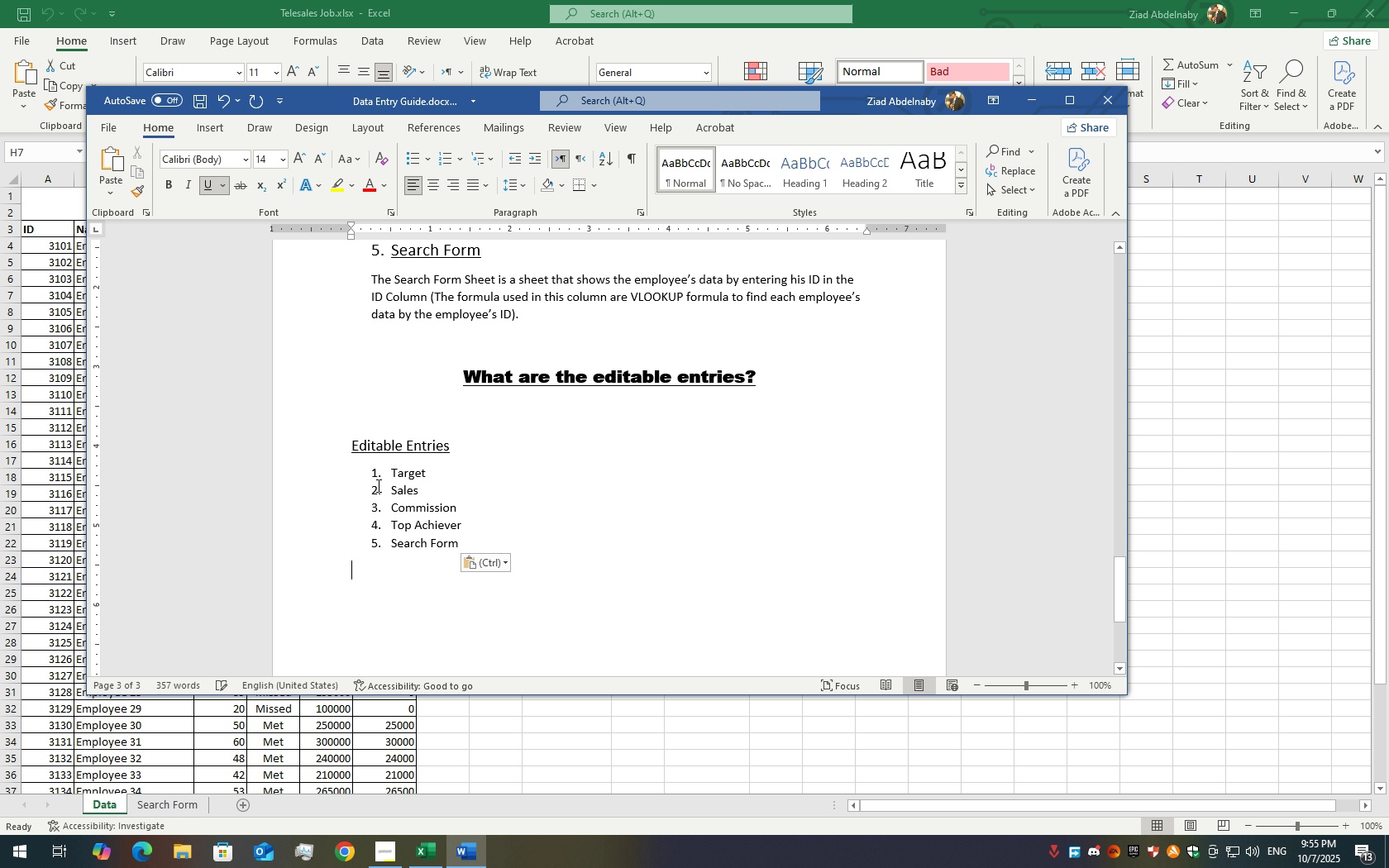 
scroll: coordinate [463, 489], scroll_direction: up, amount: 22.0
 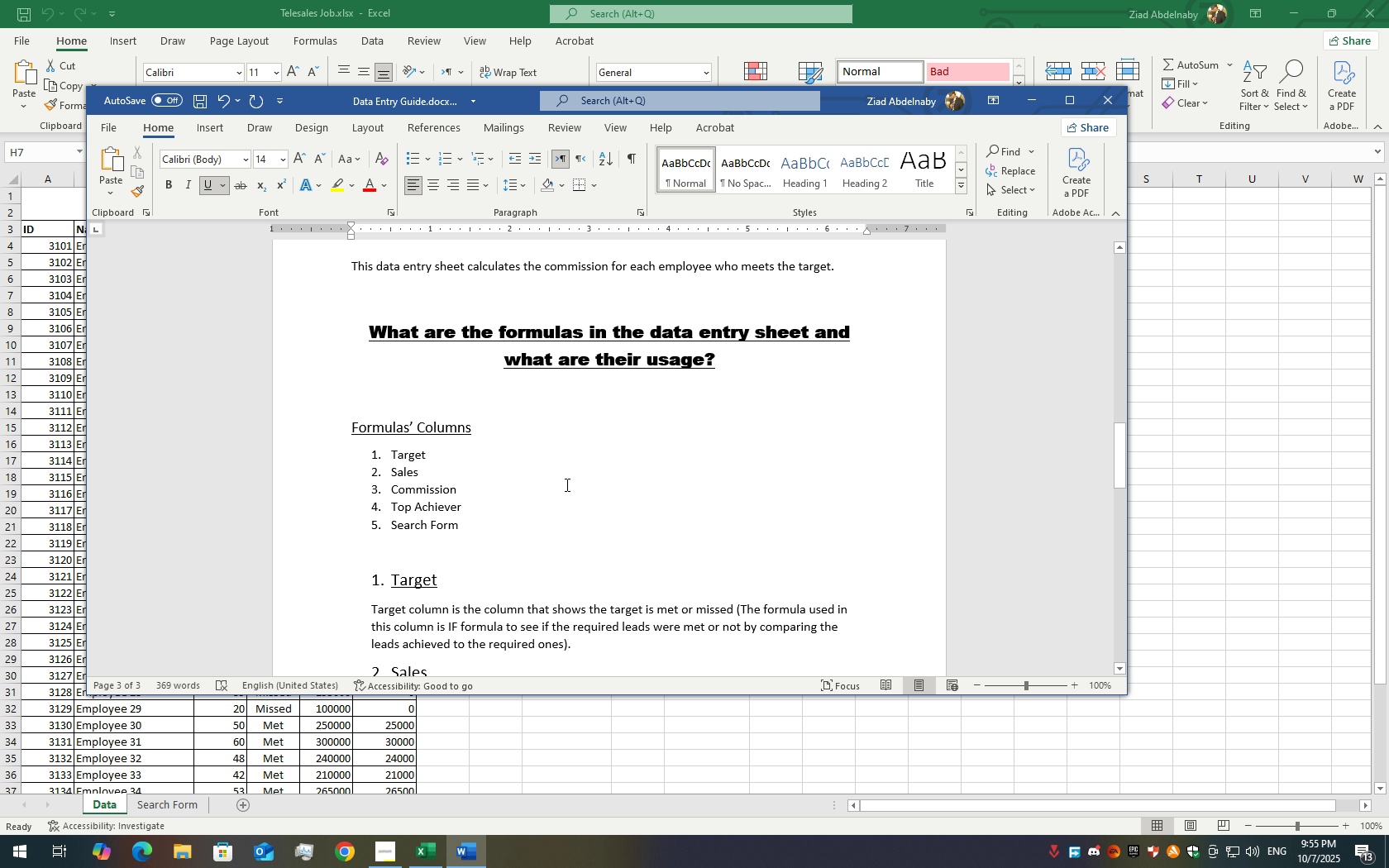 
scroll: coordinate [475, 551], scroll_direction: down, amount: 21.0
 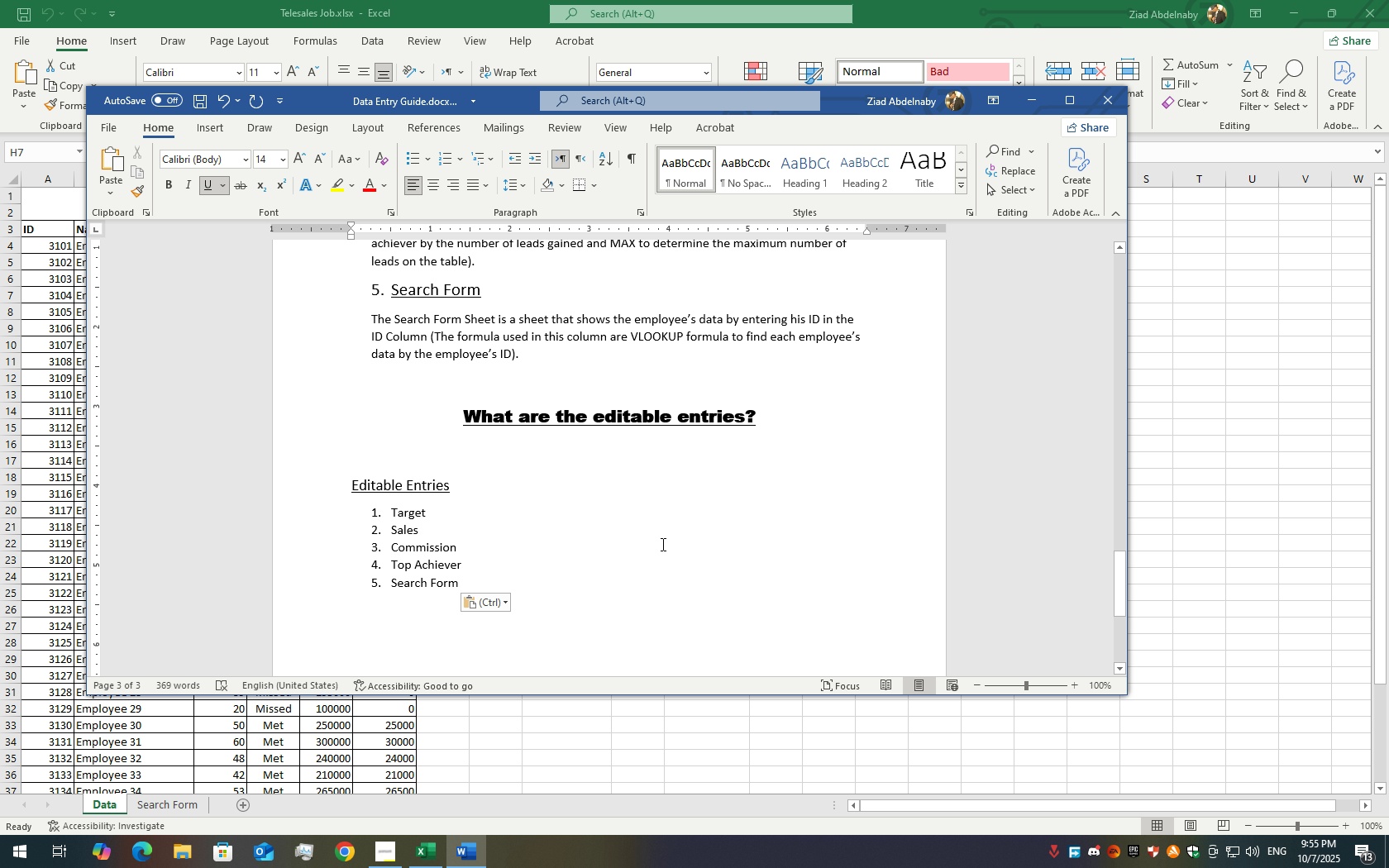 
key(Backspace)
 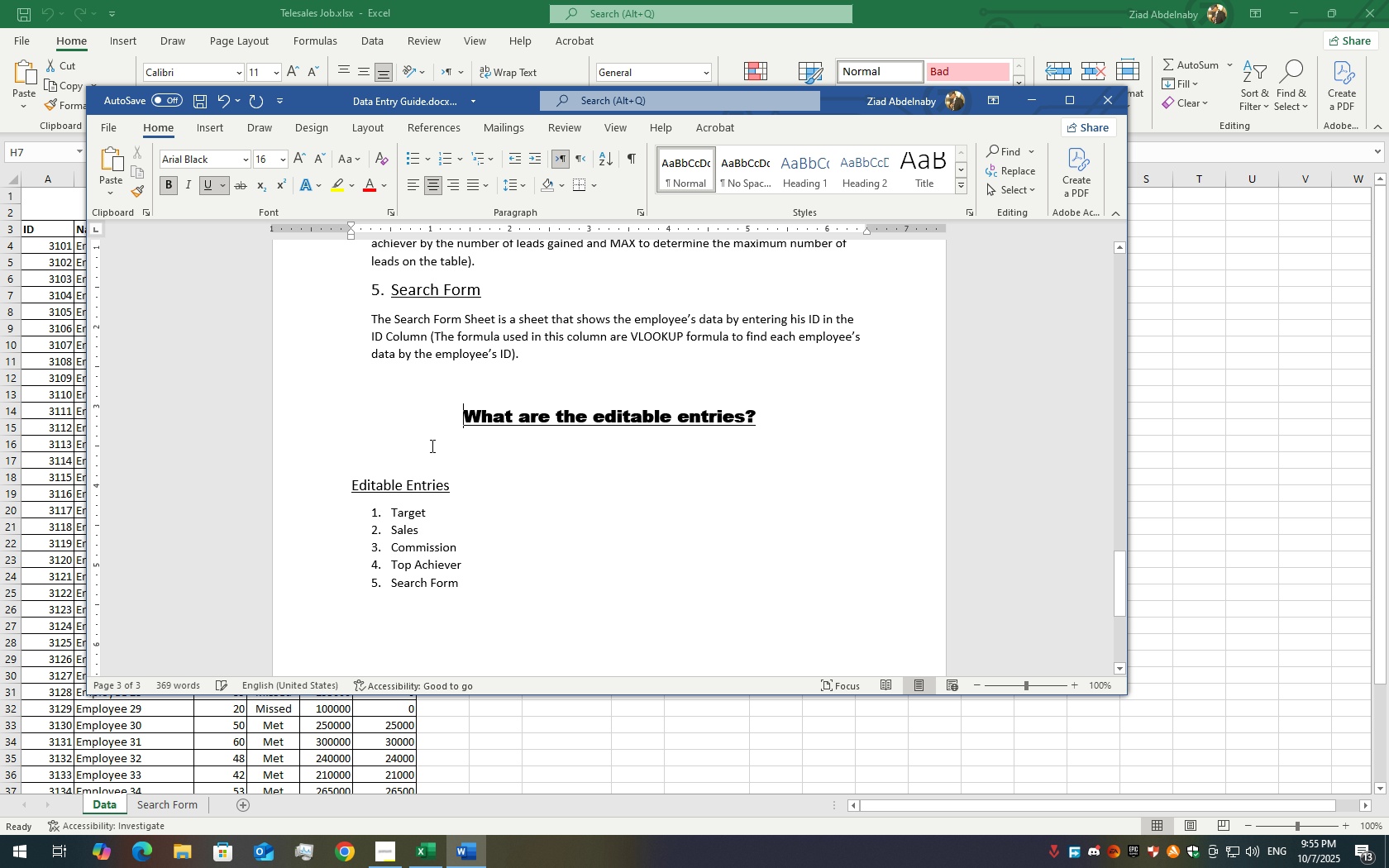 
left_click([431, 446])
 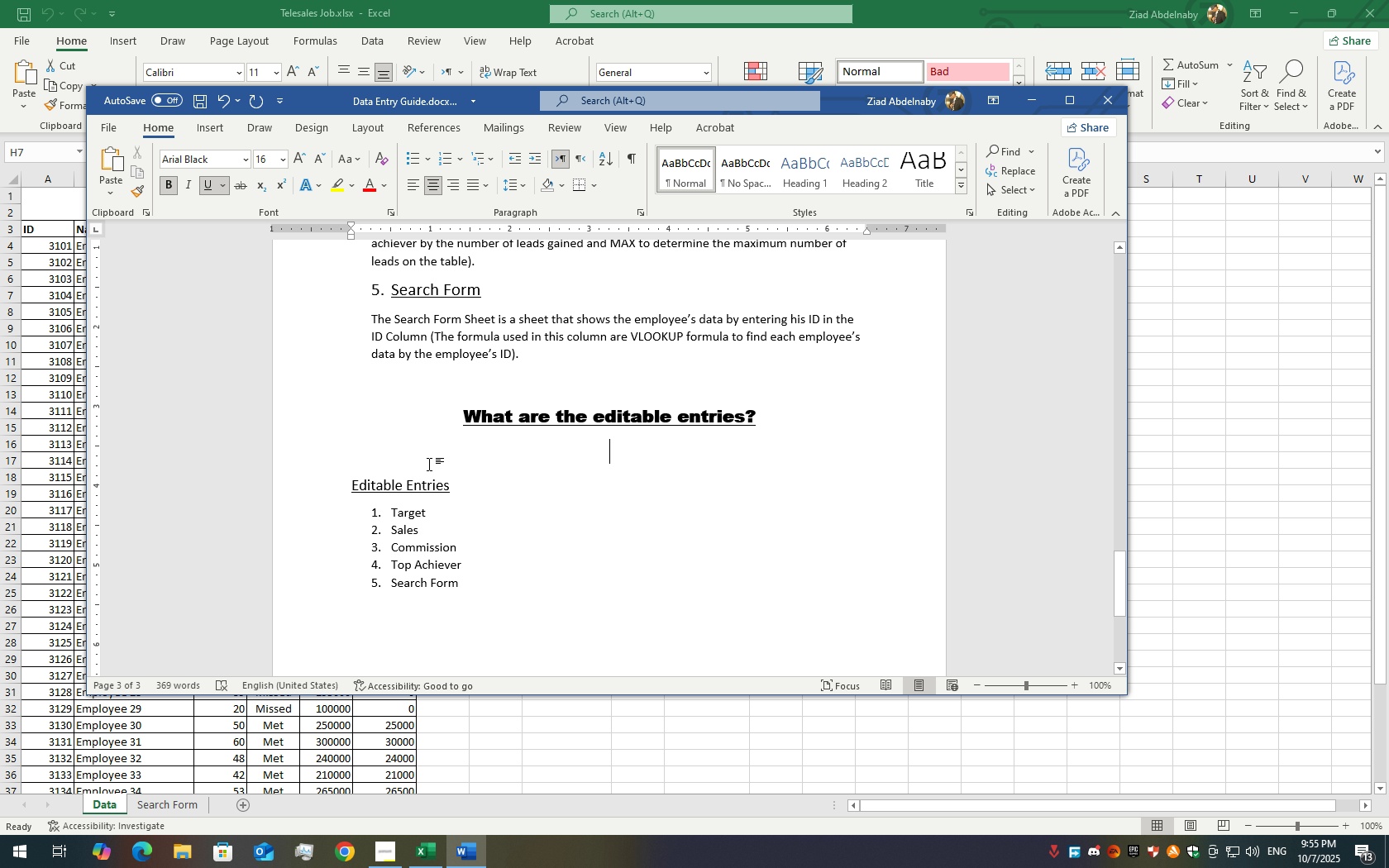 
key(Backspace)
 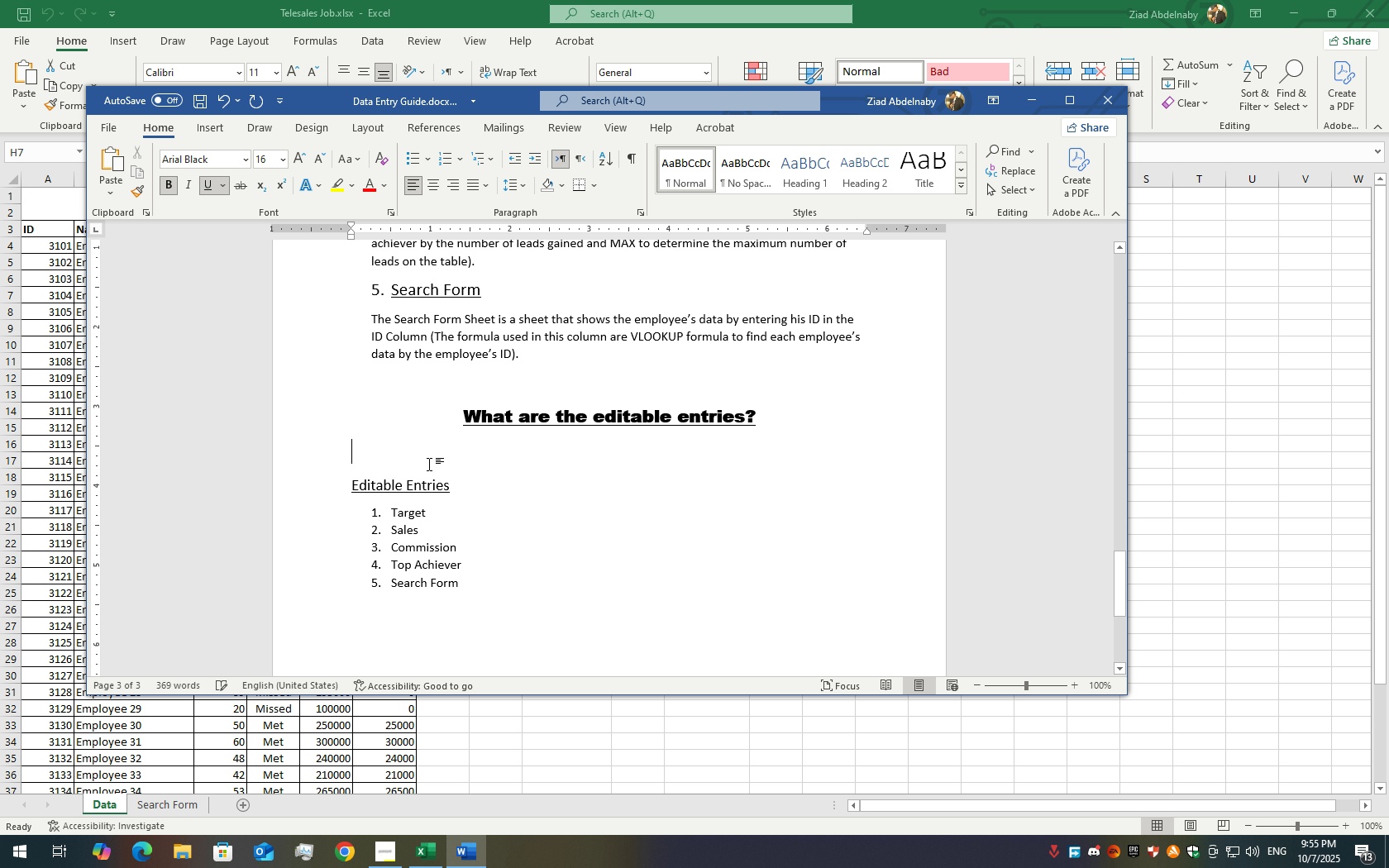 
key(Backspace)
 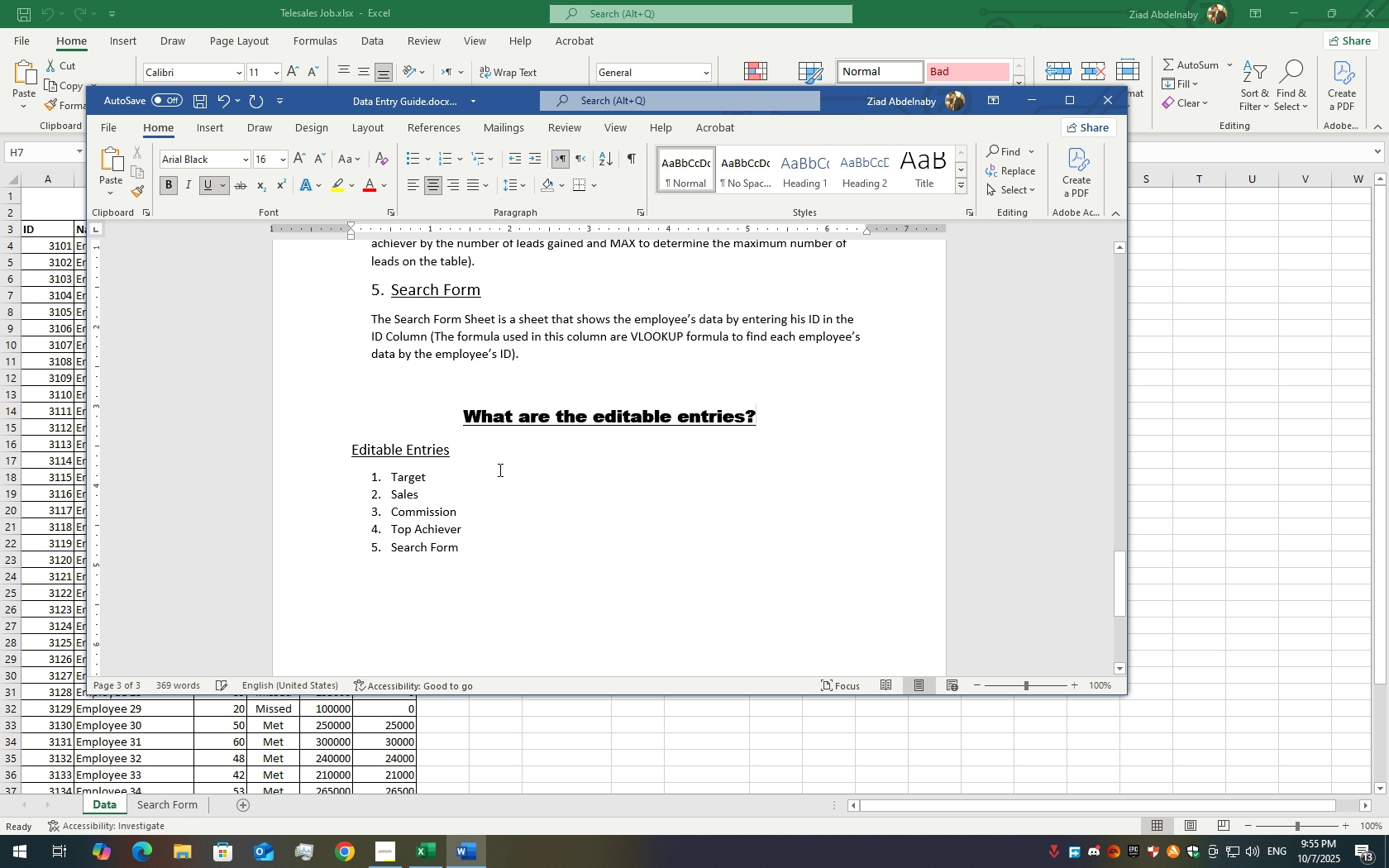 
scroll: coordinate [543, 509], scroll_direction: up, amount: 26.0
 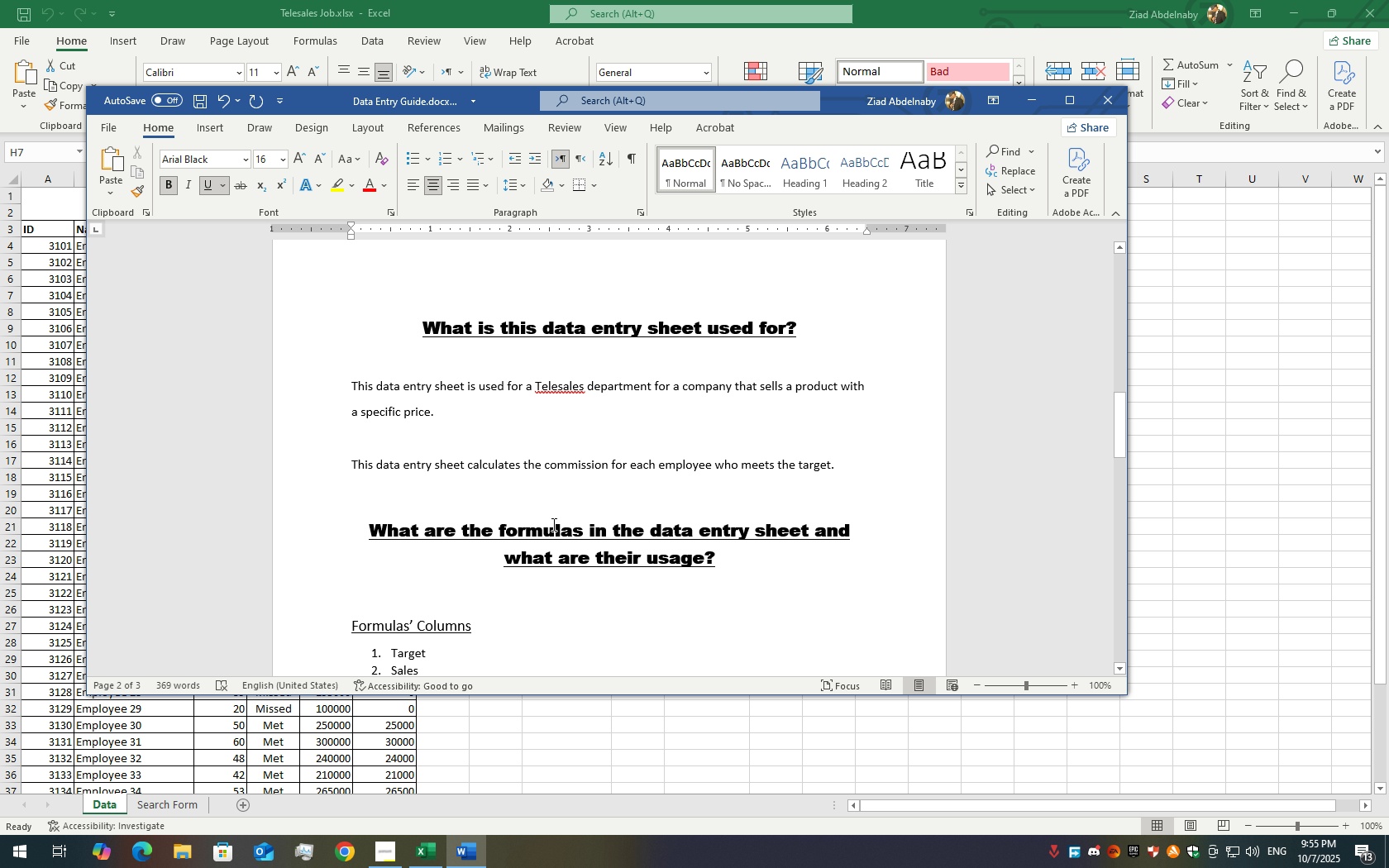 
scroll: coordinate [553, 515], scroll_direction: down, amount: 25.0